 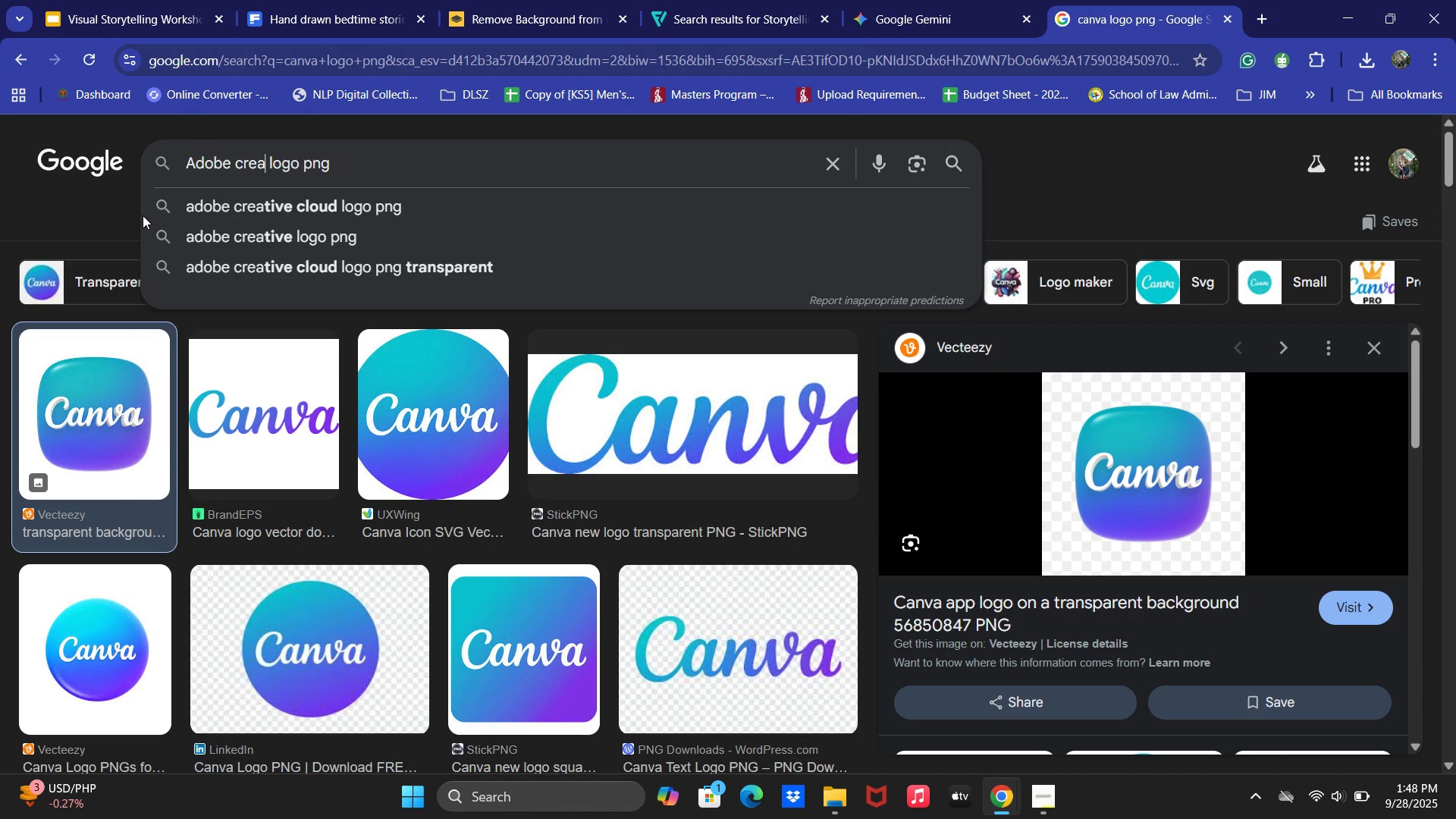 
key(ArrowDown)
 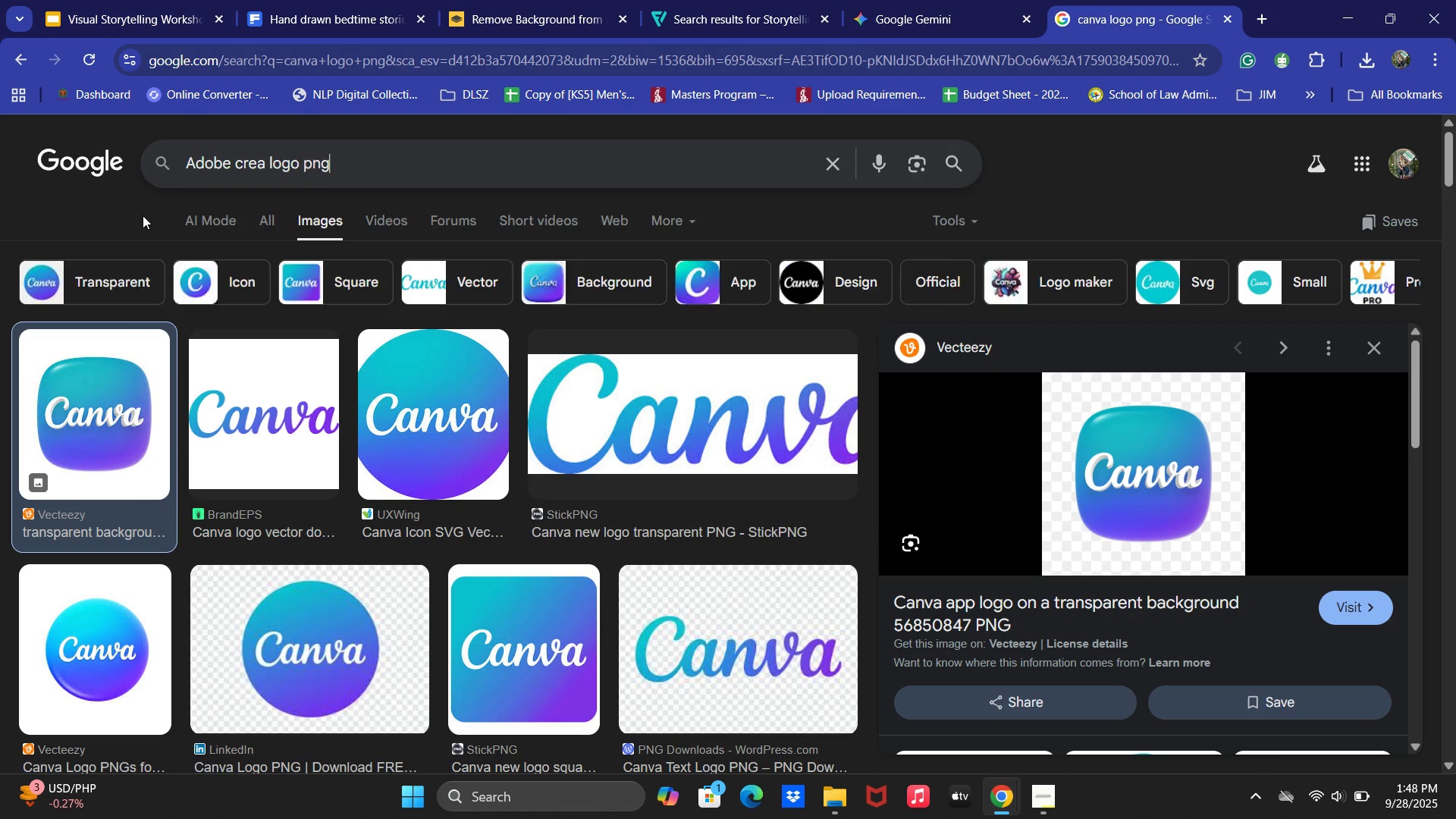 
key(Enter)
 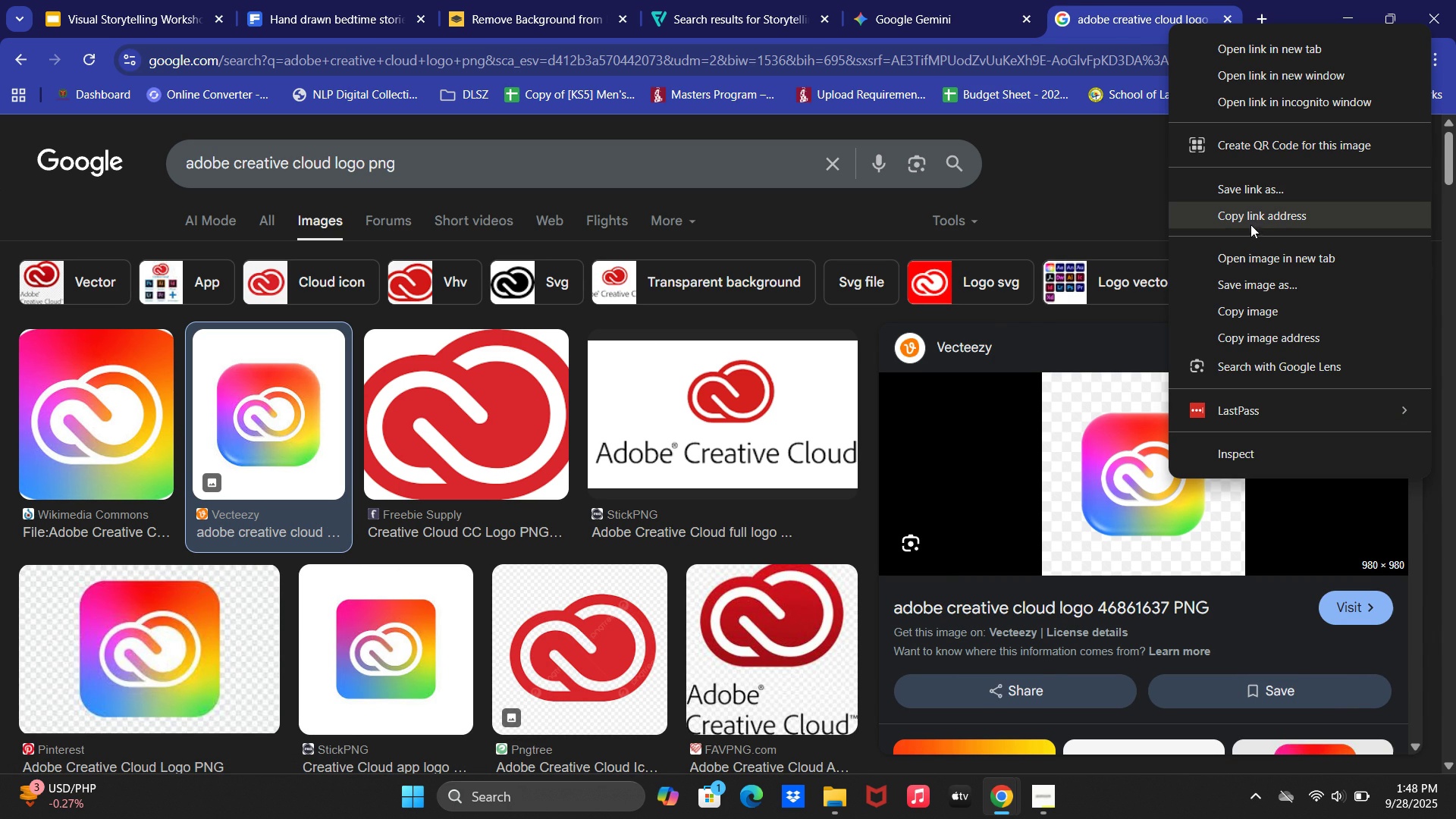 
wait(10.25)
 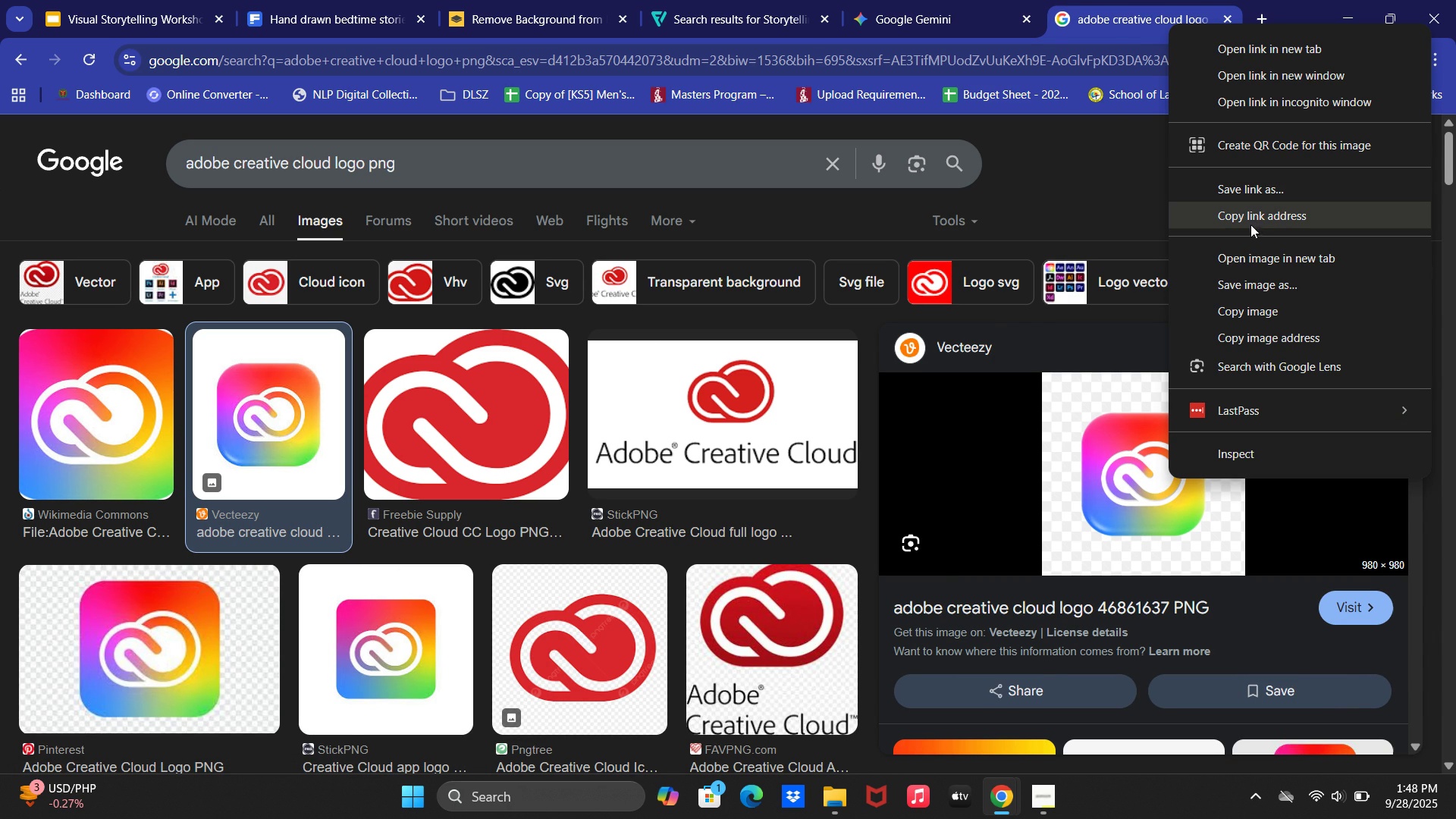 
left_click([130, 0])
 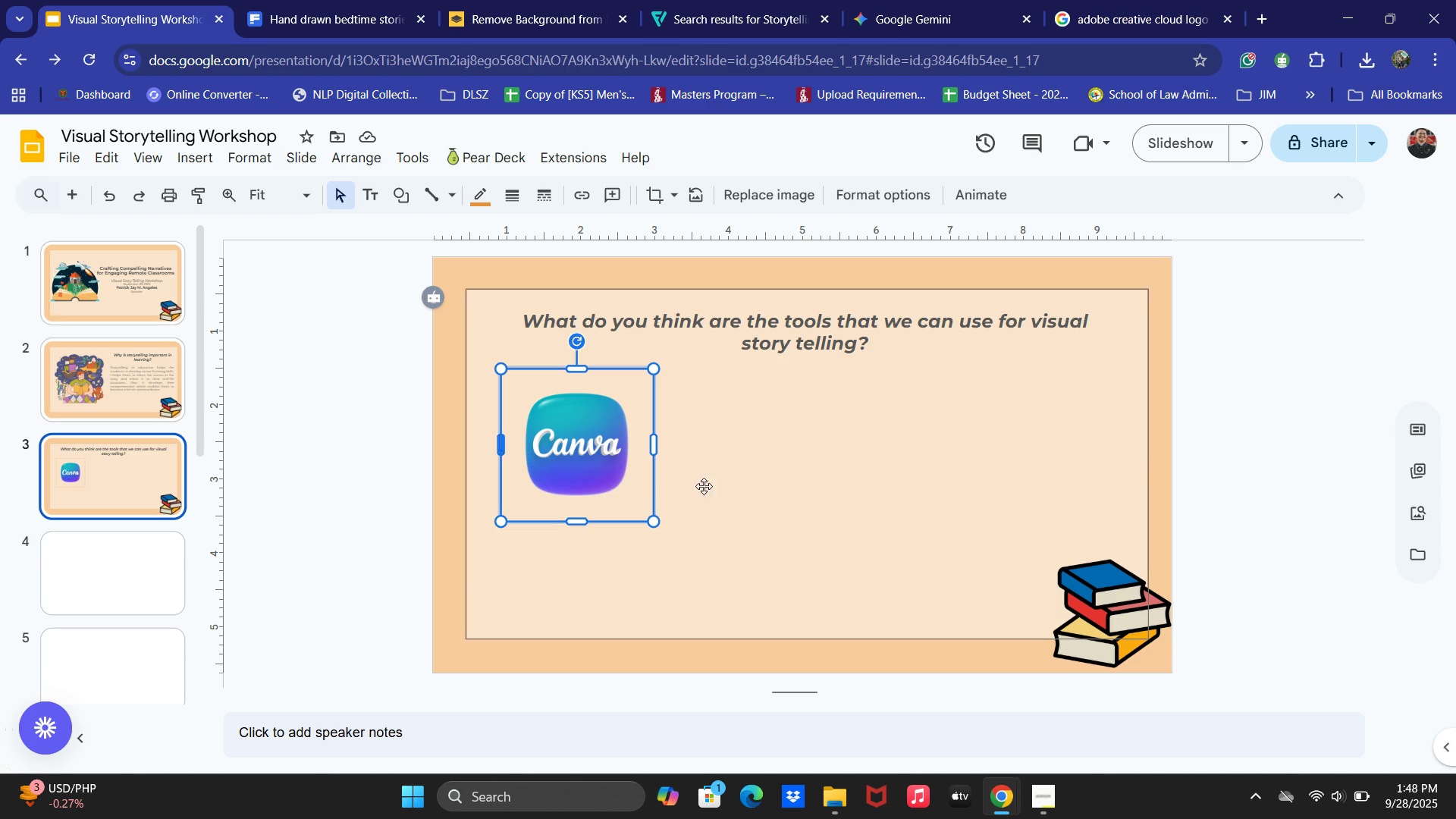 
key(Control+ControlLeft)
 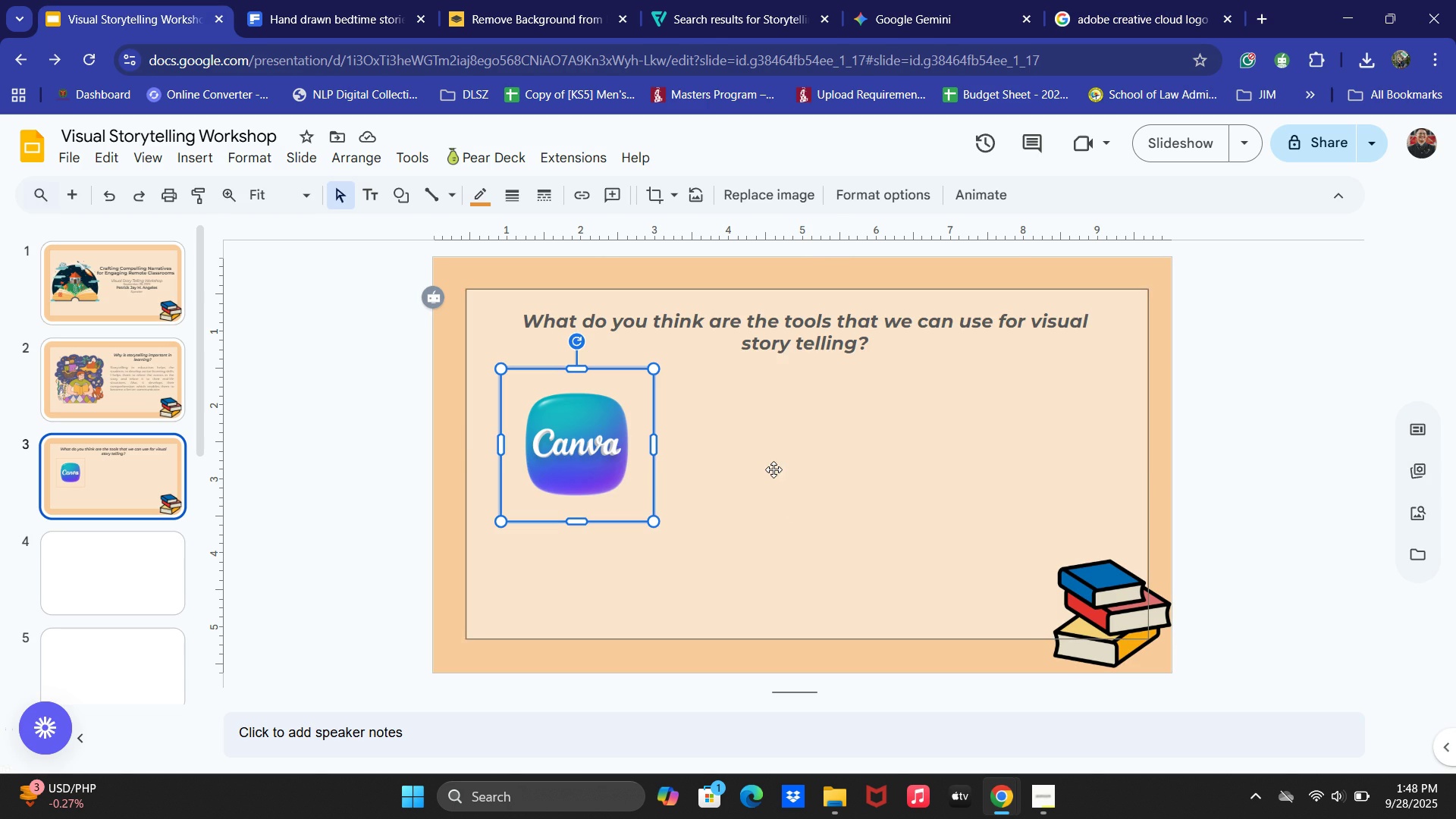 
left_click([774, 470])
 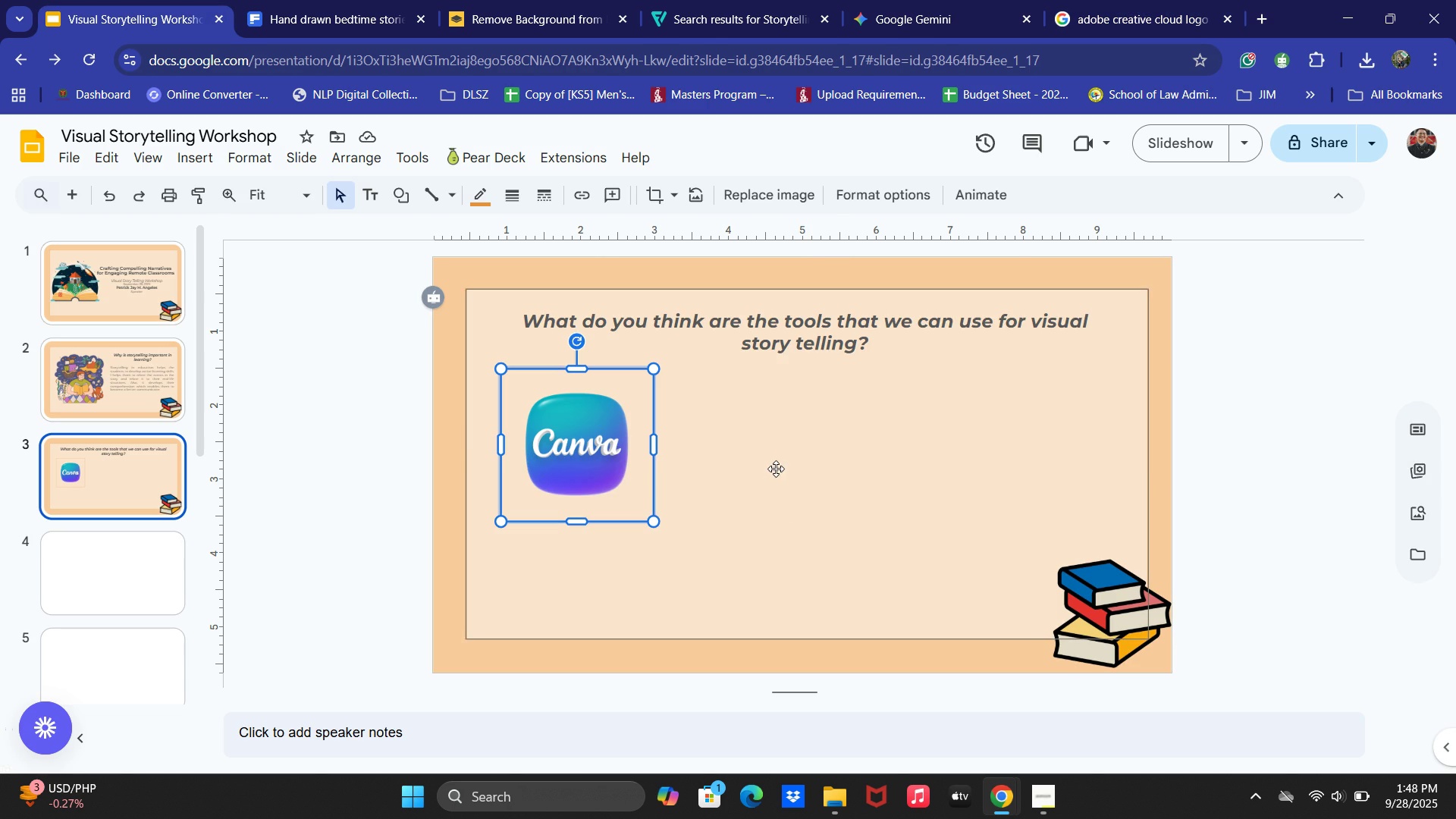 
key(Control+ControlLeft)
 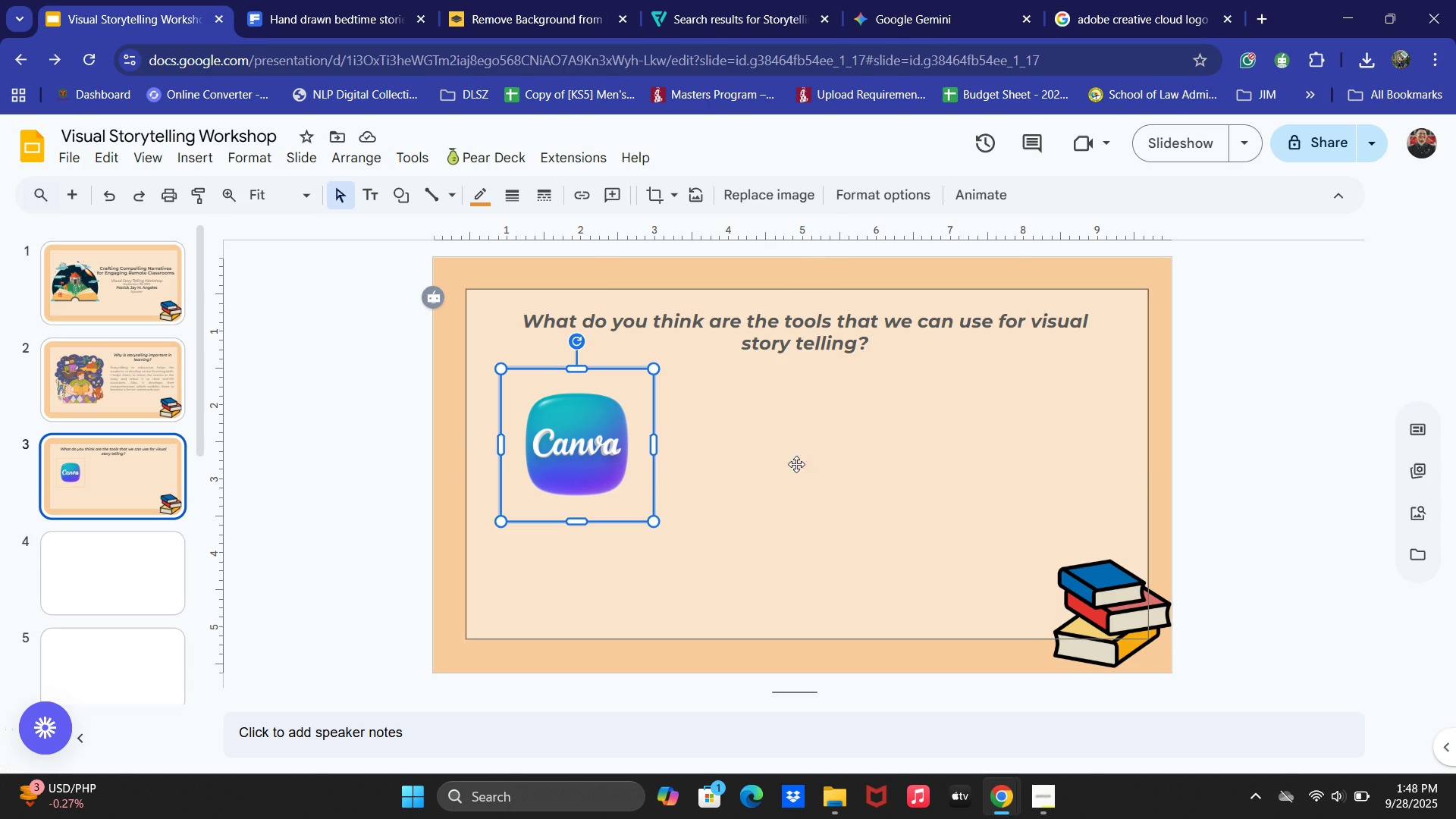 
key(Control+V)